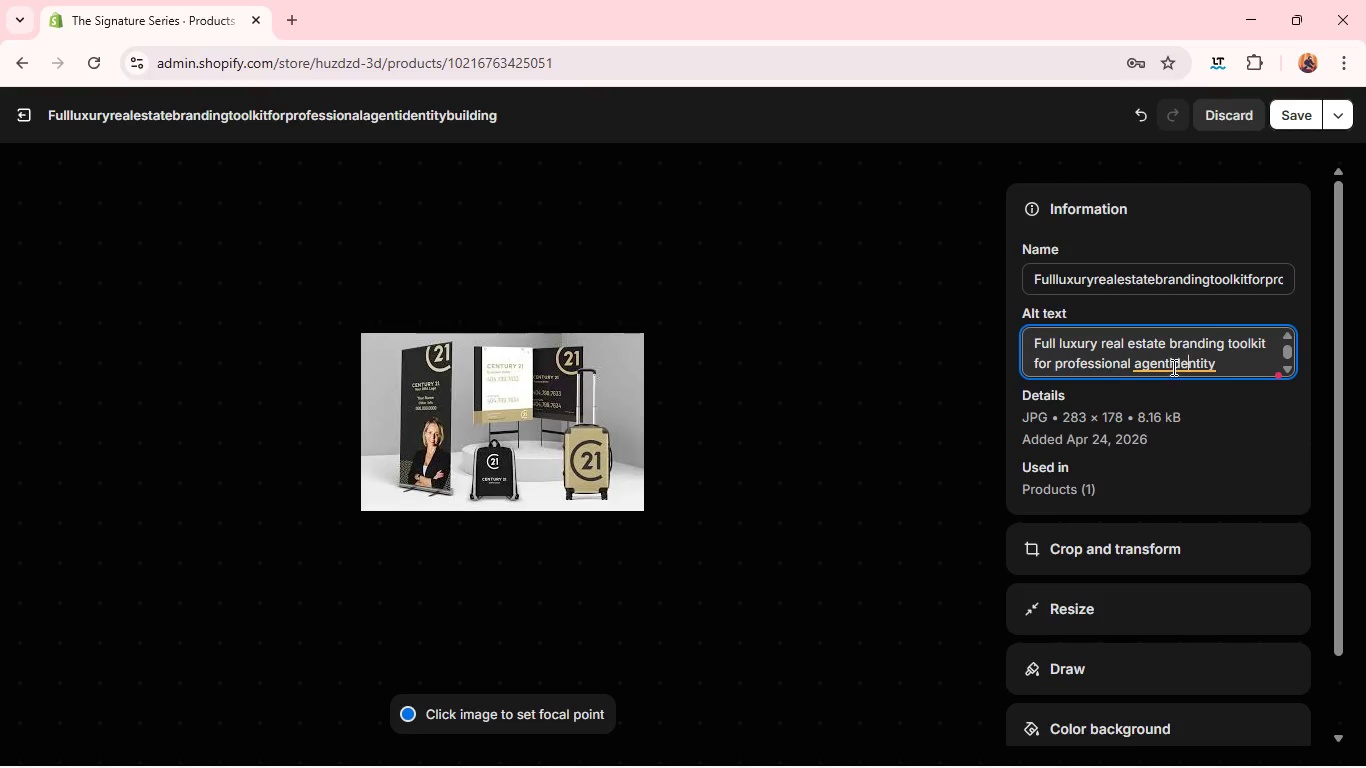 
left_click([1170, 366])
 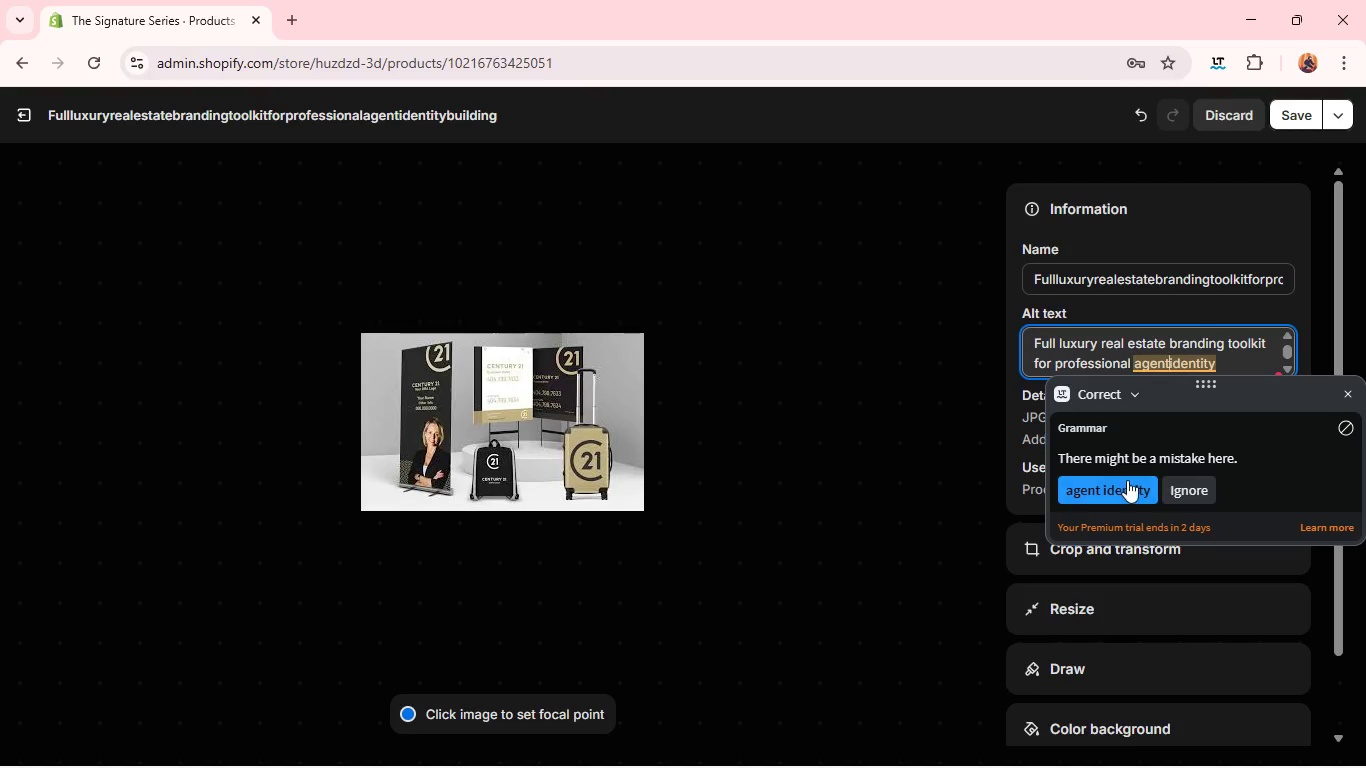 
left_click([1127, 480])
 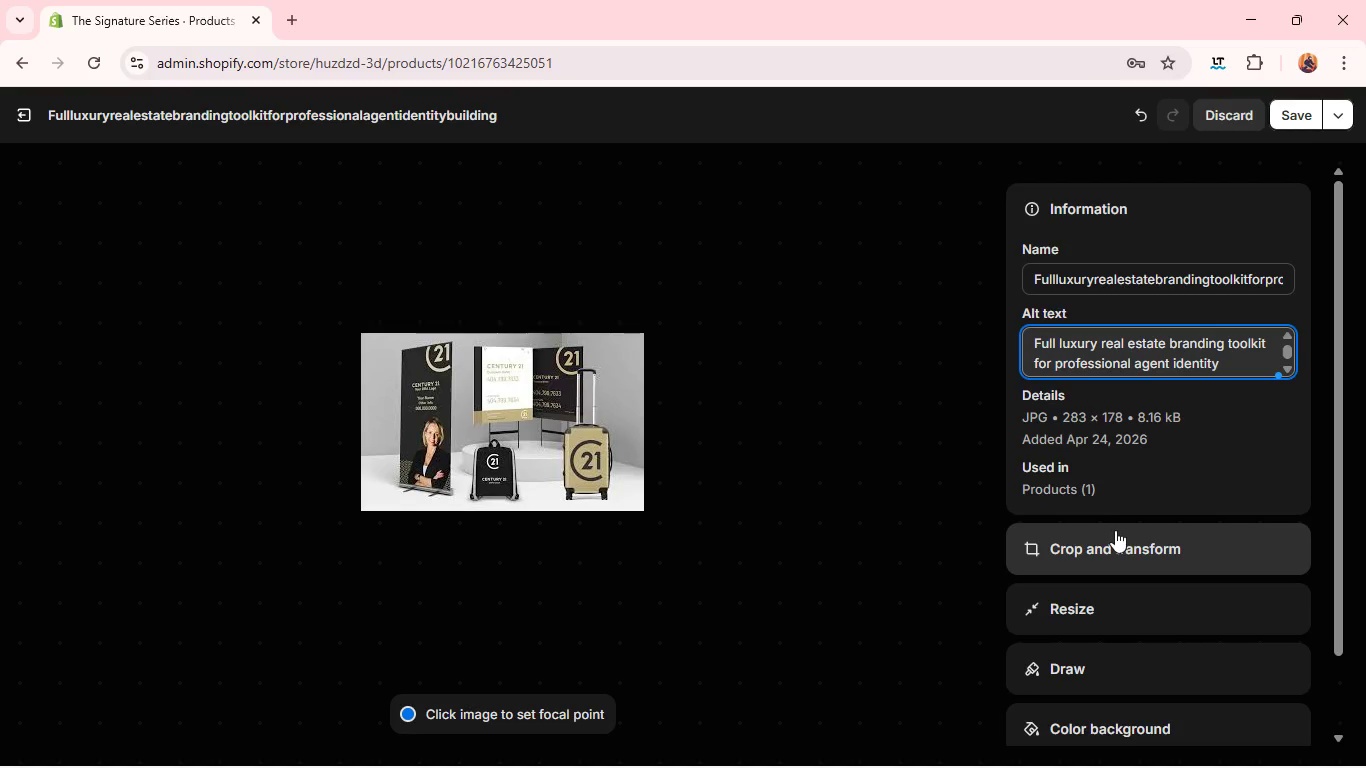 
left_click([1115, 530])
 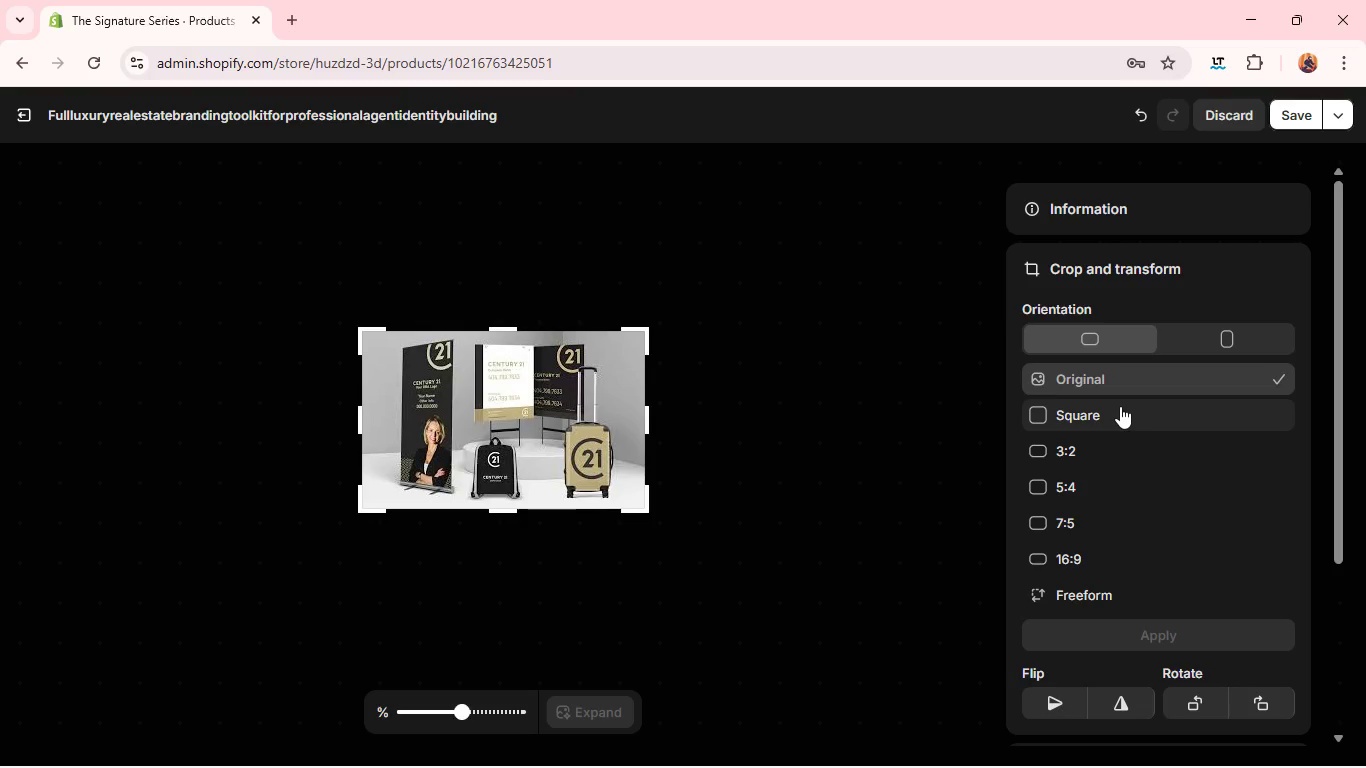 
left_click([1120, 406])
 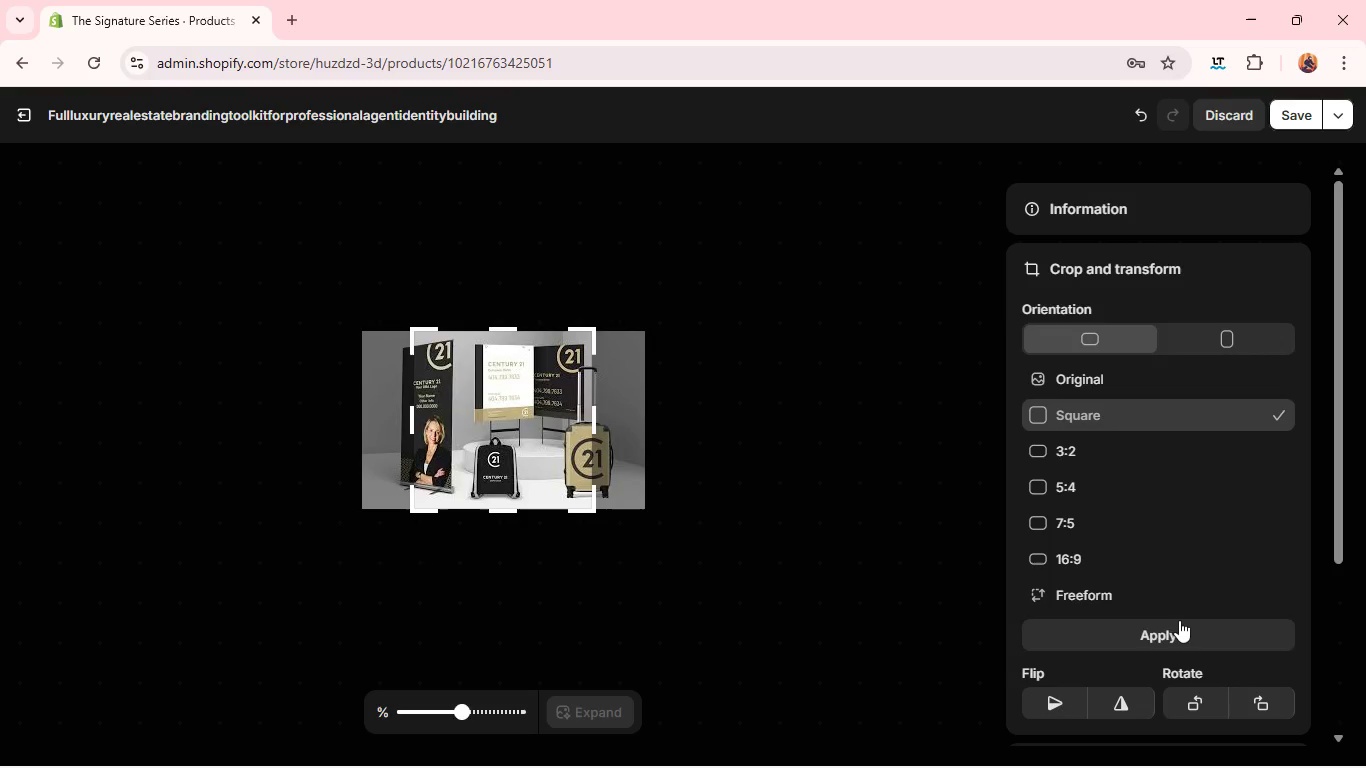 
left_click([1180, 637])
 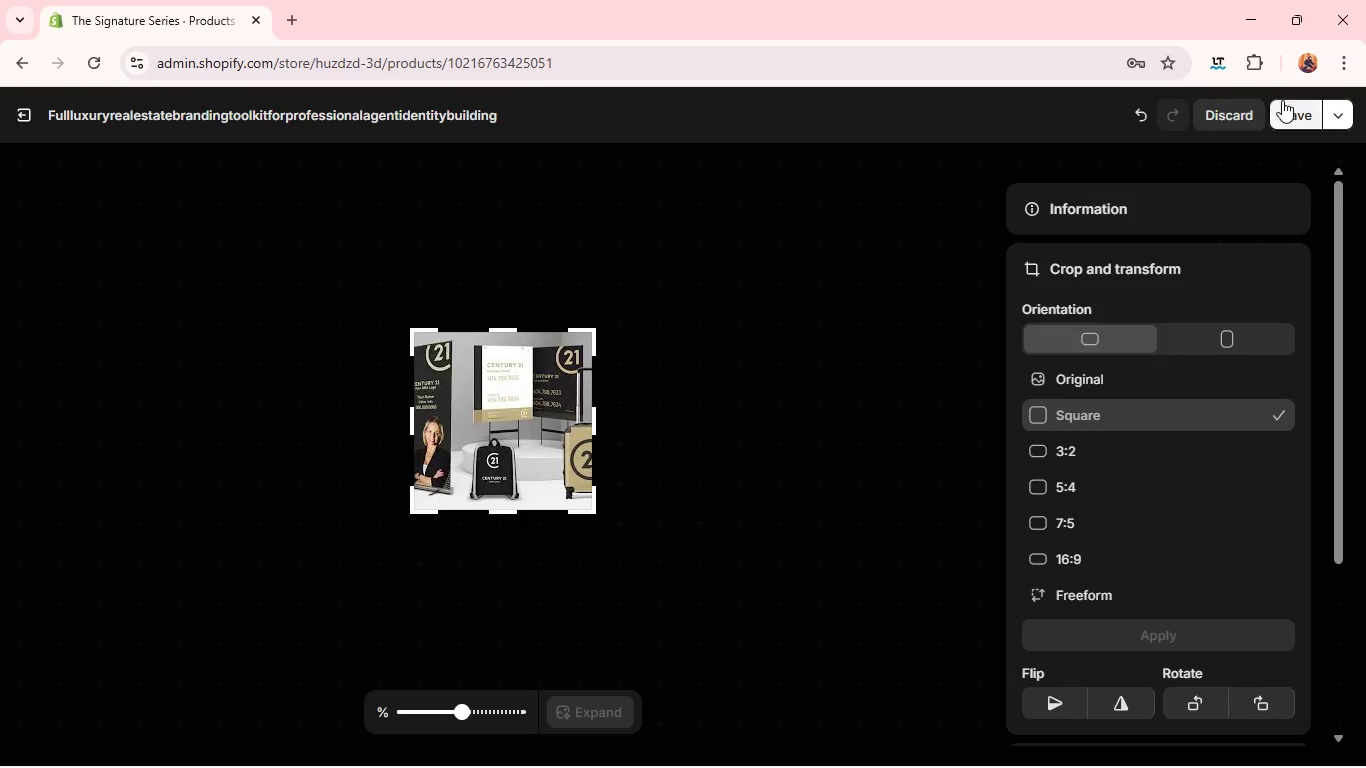 
left_click([1291, 113])
 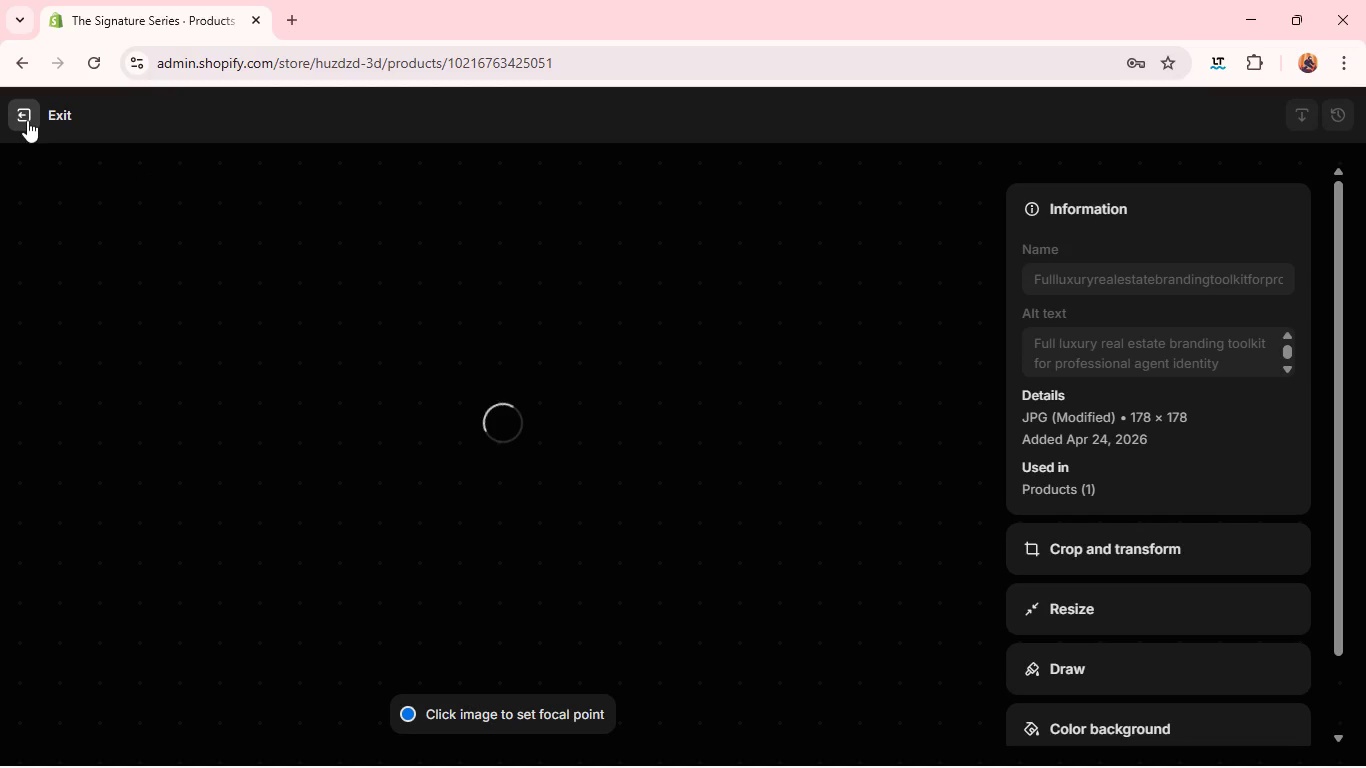 
wait(6.22)
 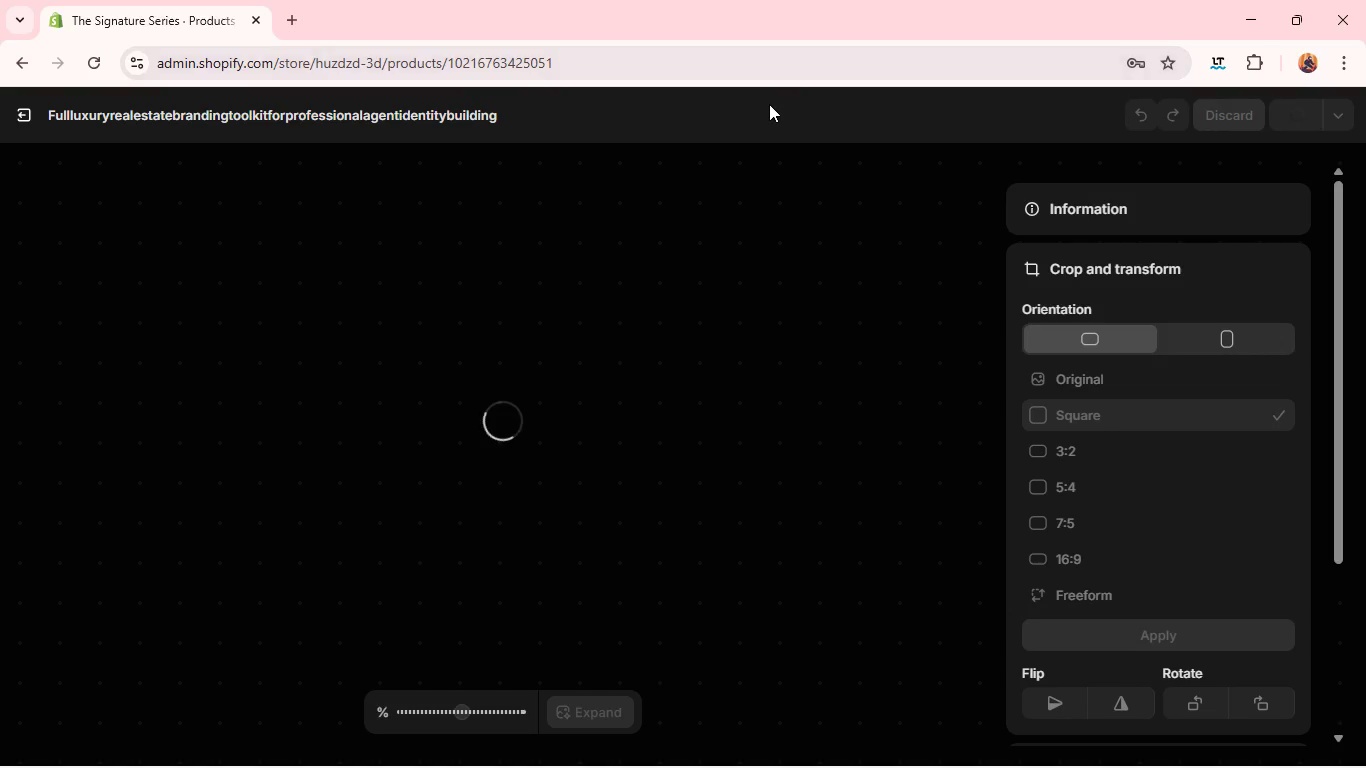 
key(Alt+AltLeft)
 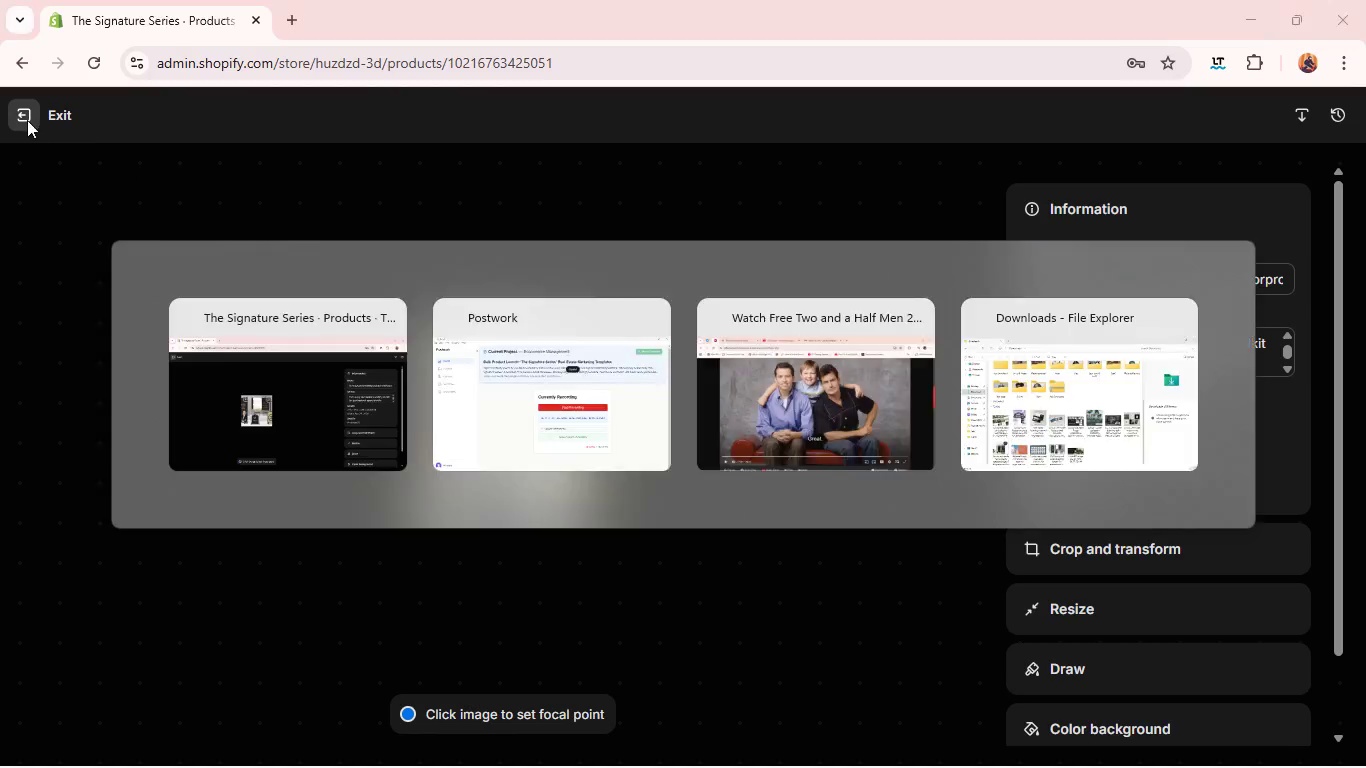 
key(Alt+Tab)